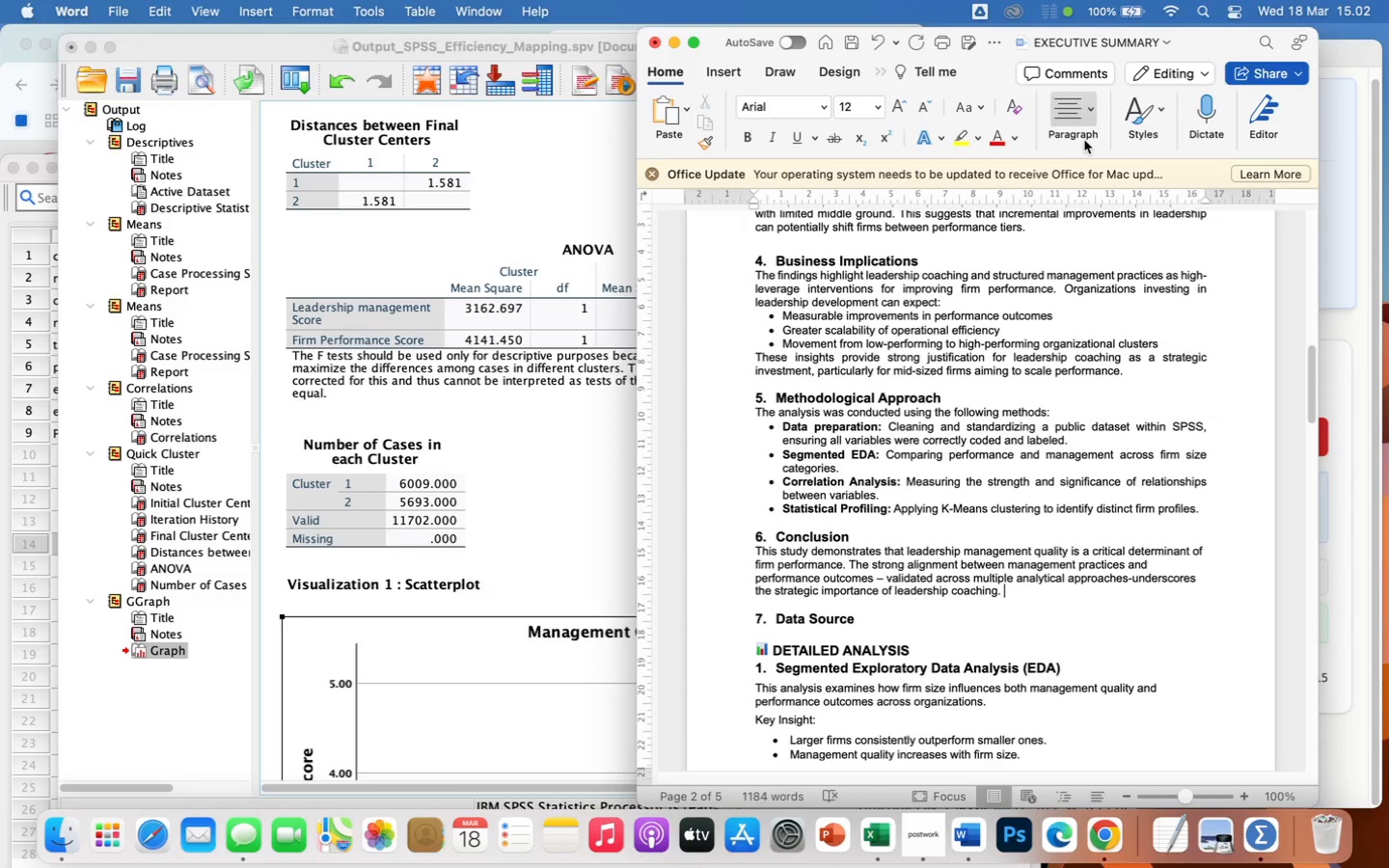 
left_click([1072, 96])
 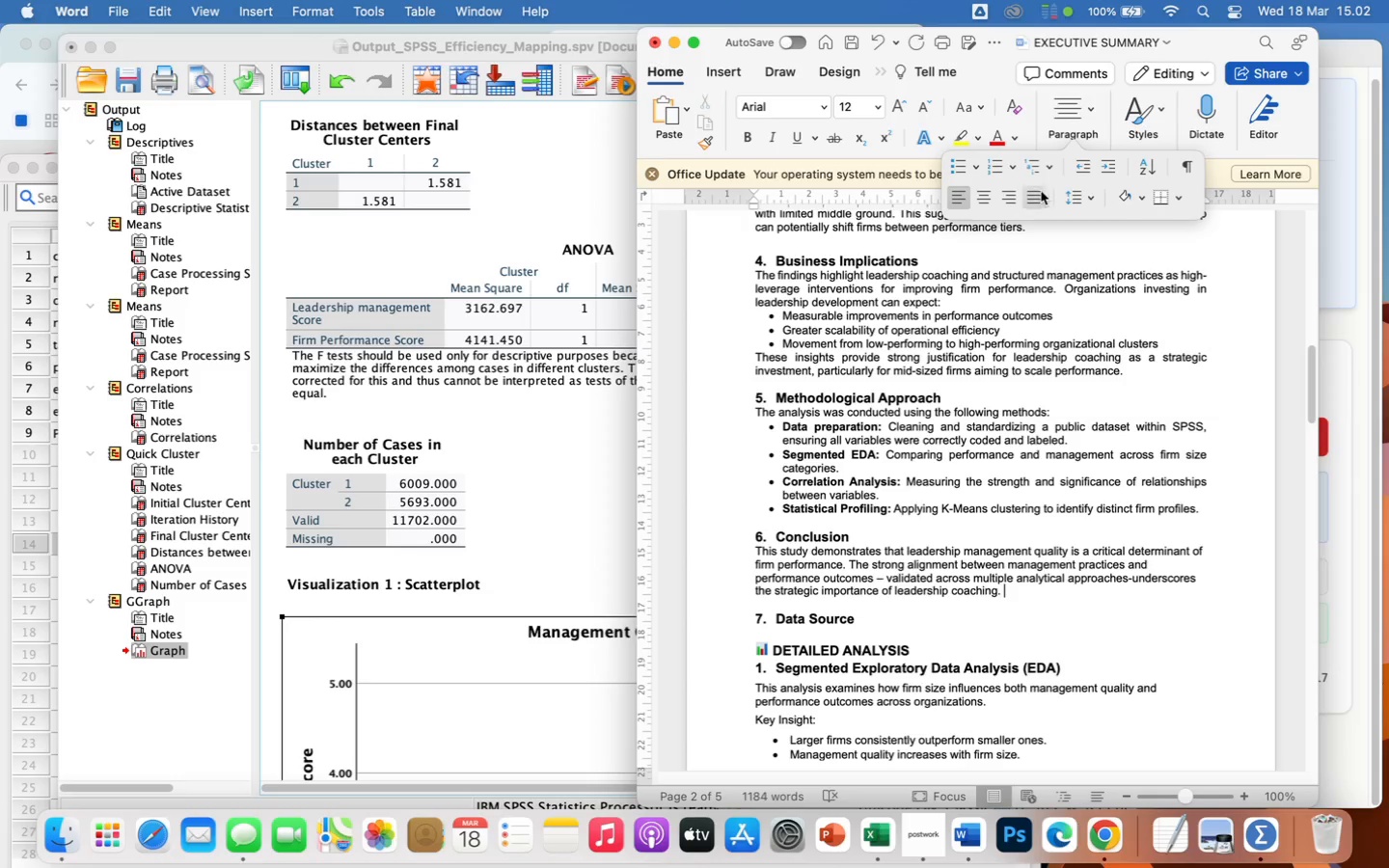 
left_click([1033, 199])
 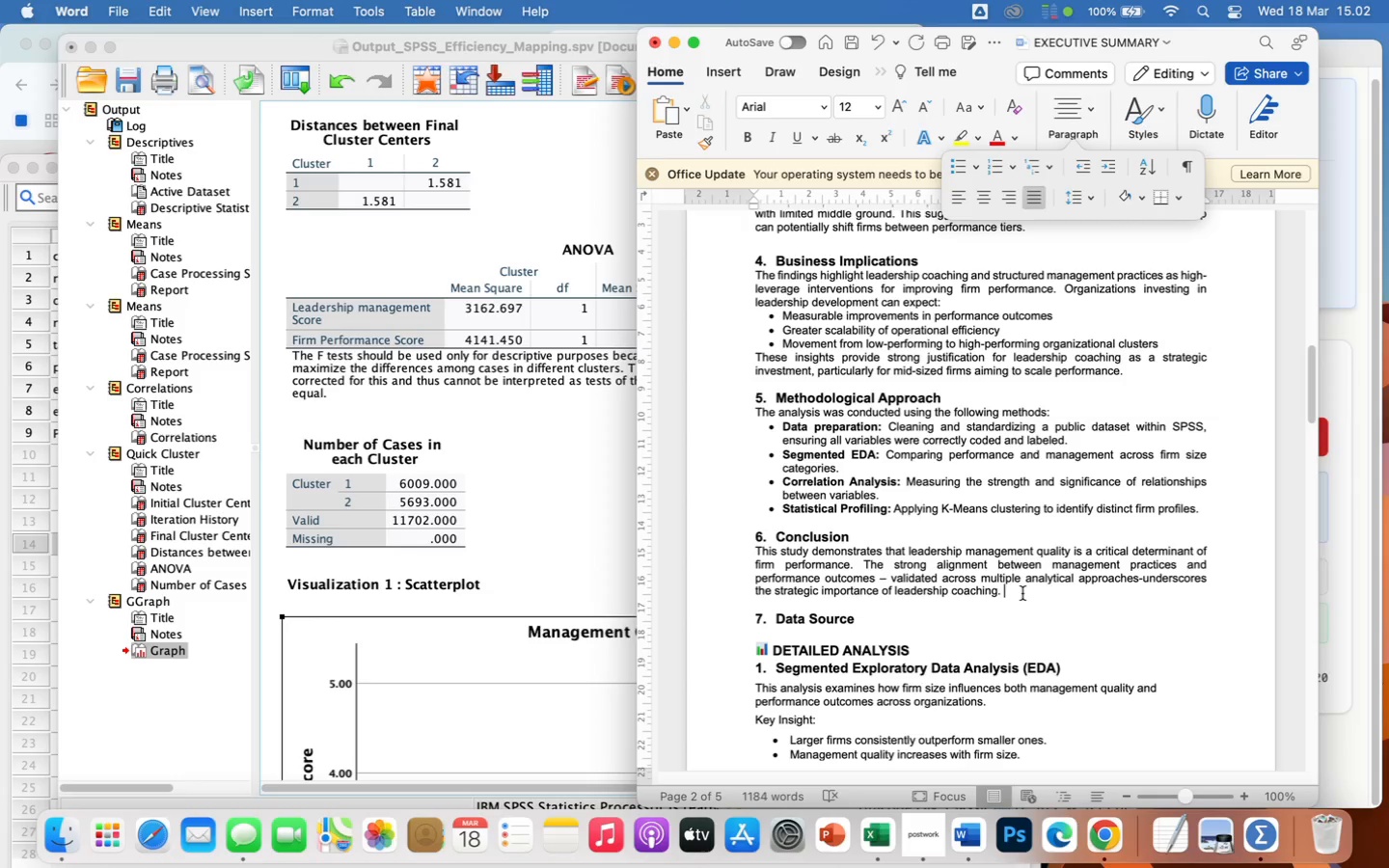 
type(Organization)
 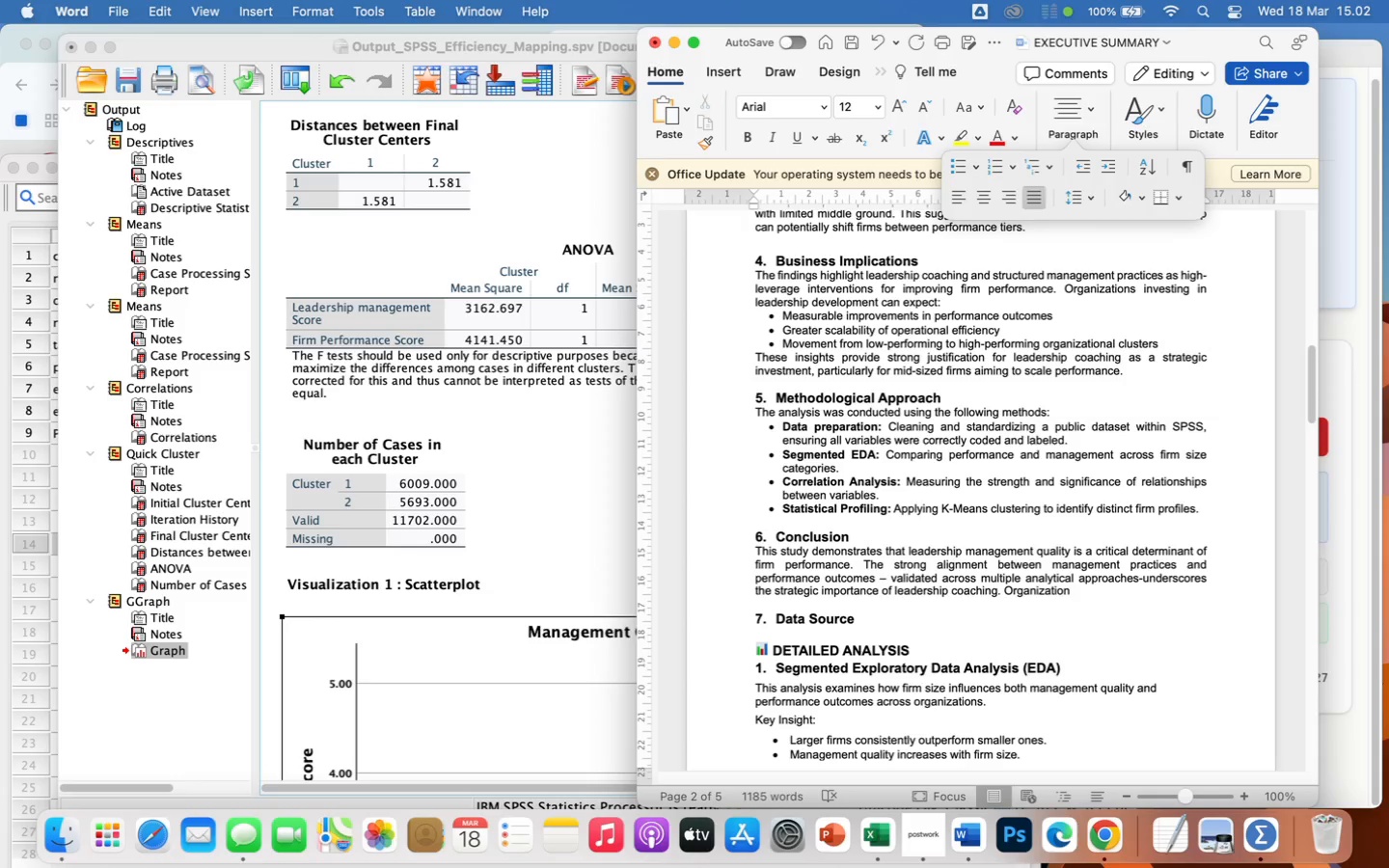 
wait(5.73)
 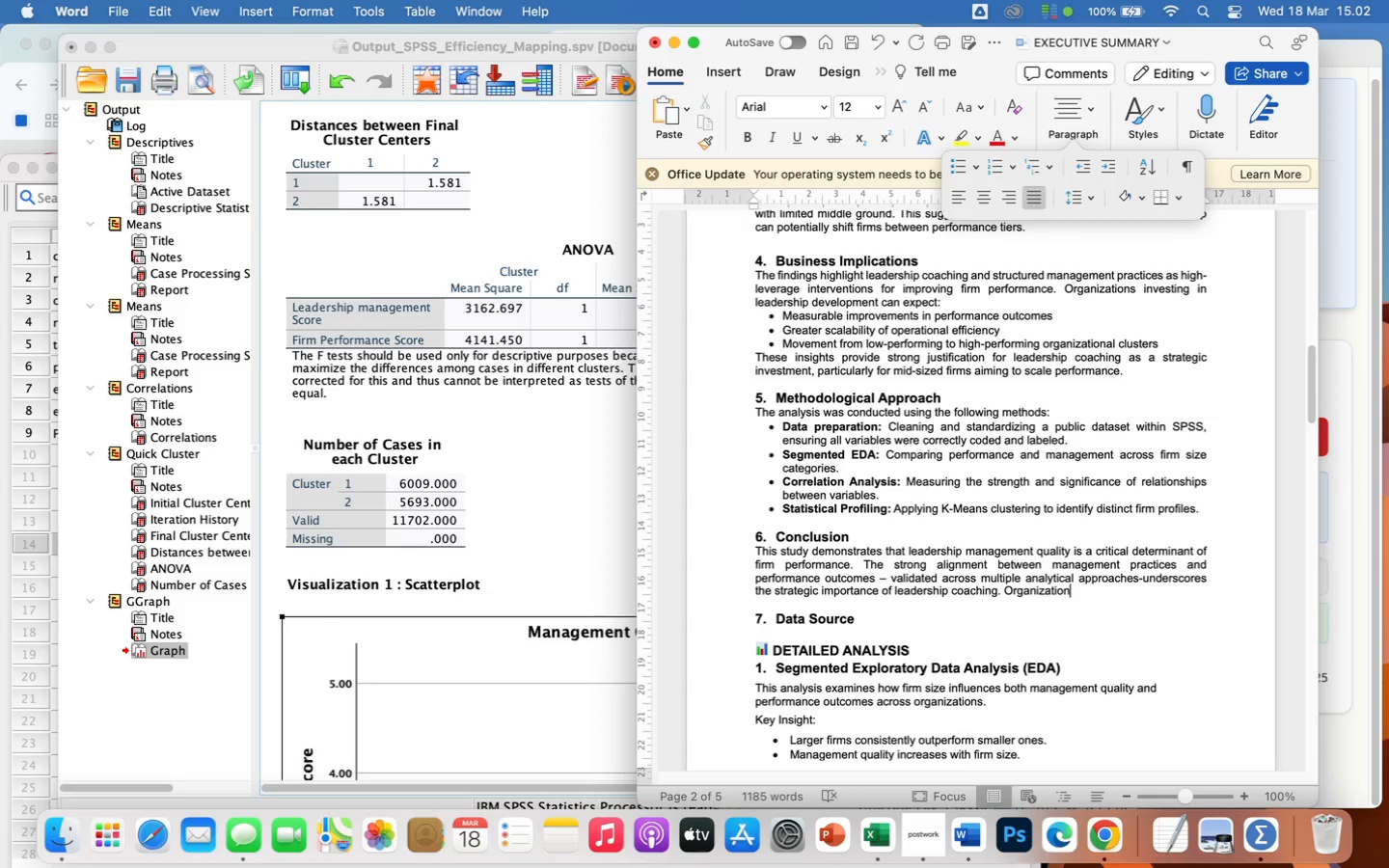 
type(s that prioritize structured management deb)
key(Backspace)
type(velopment)
 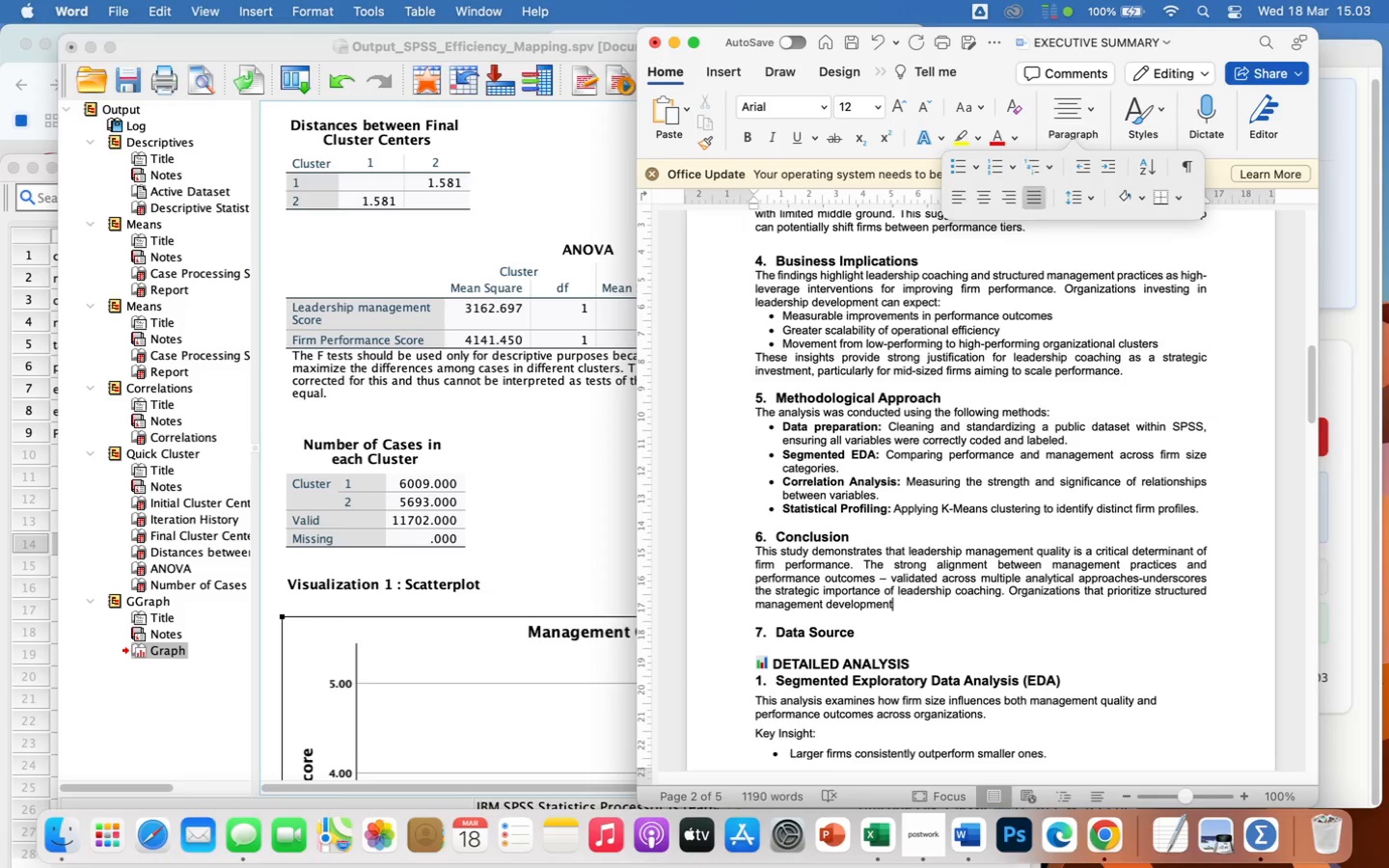 
wait(15.14)
 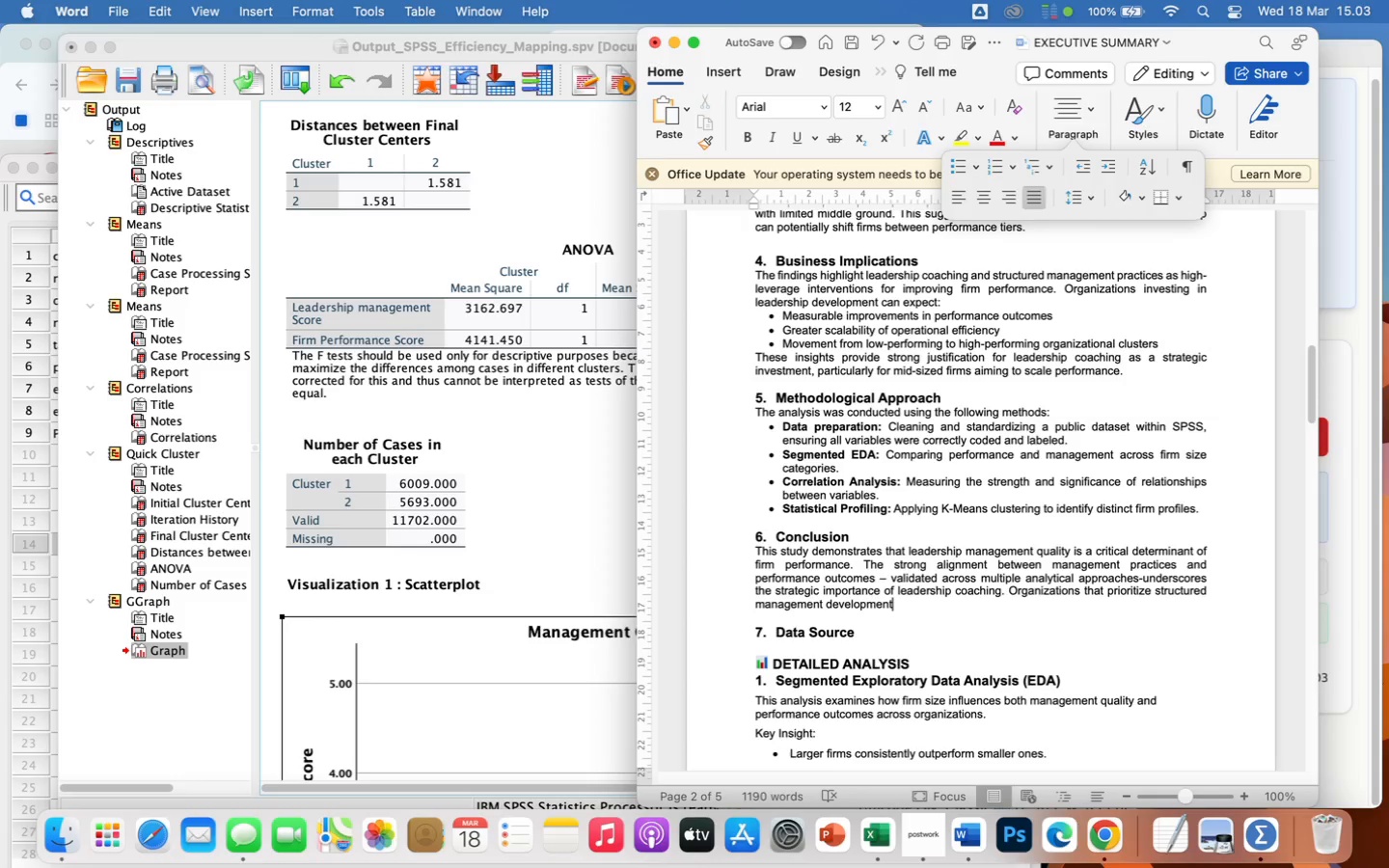 
type( are significantly)
 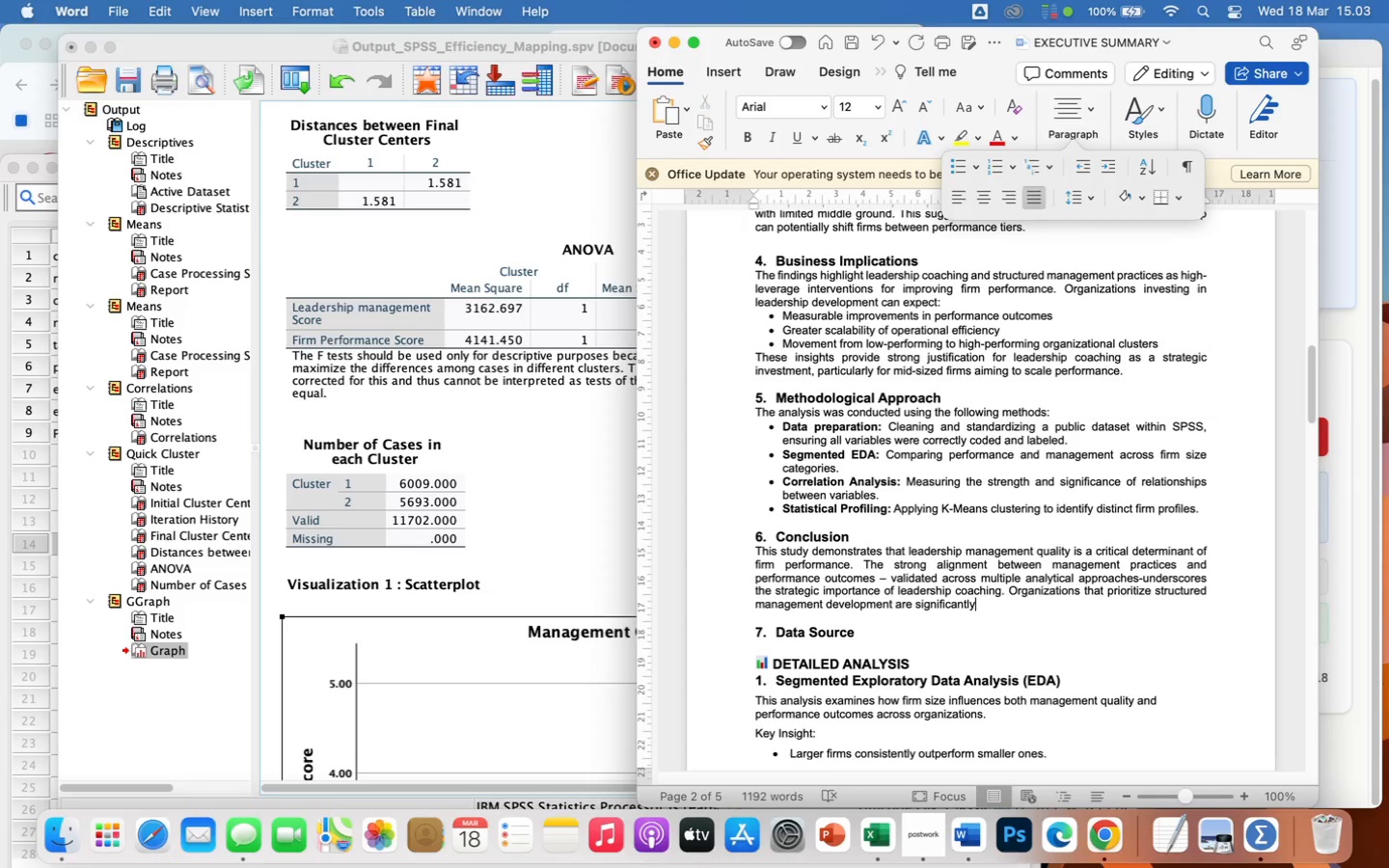 
type( more likely to achieve sustained performance improvements and operational maturity.)
 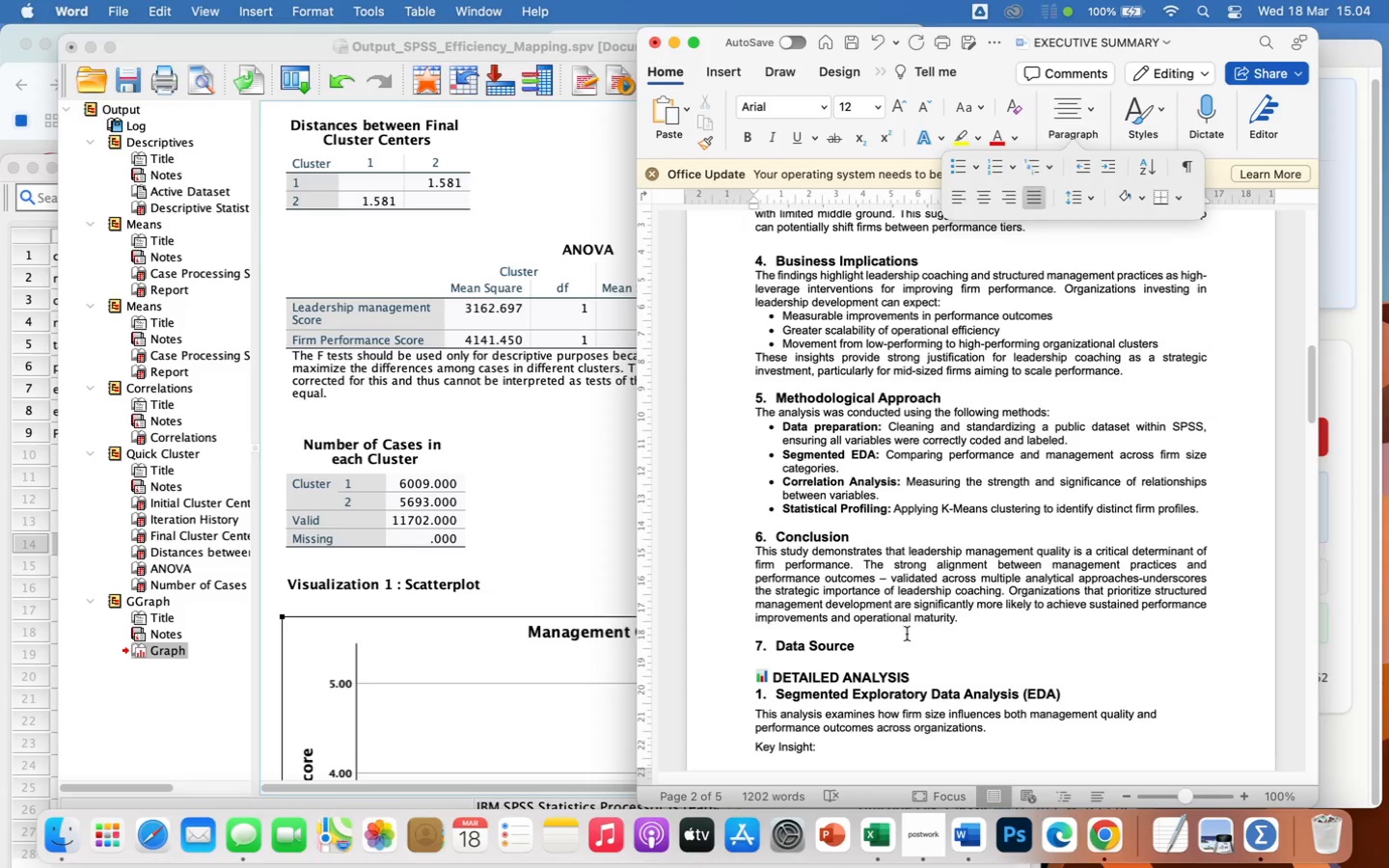 
left_click([887, 645])
 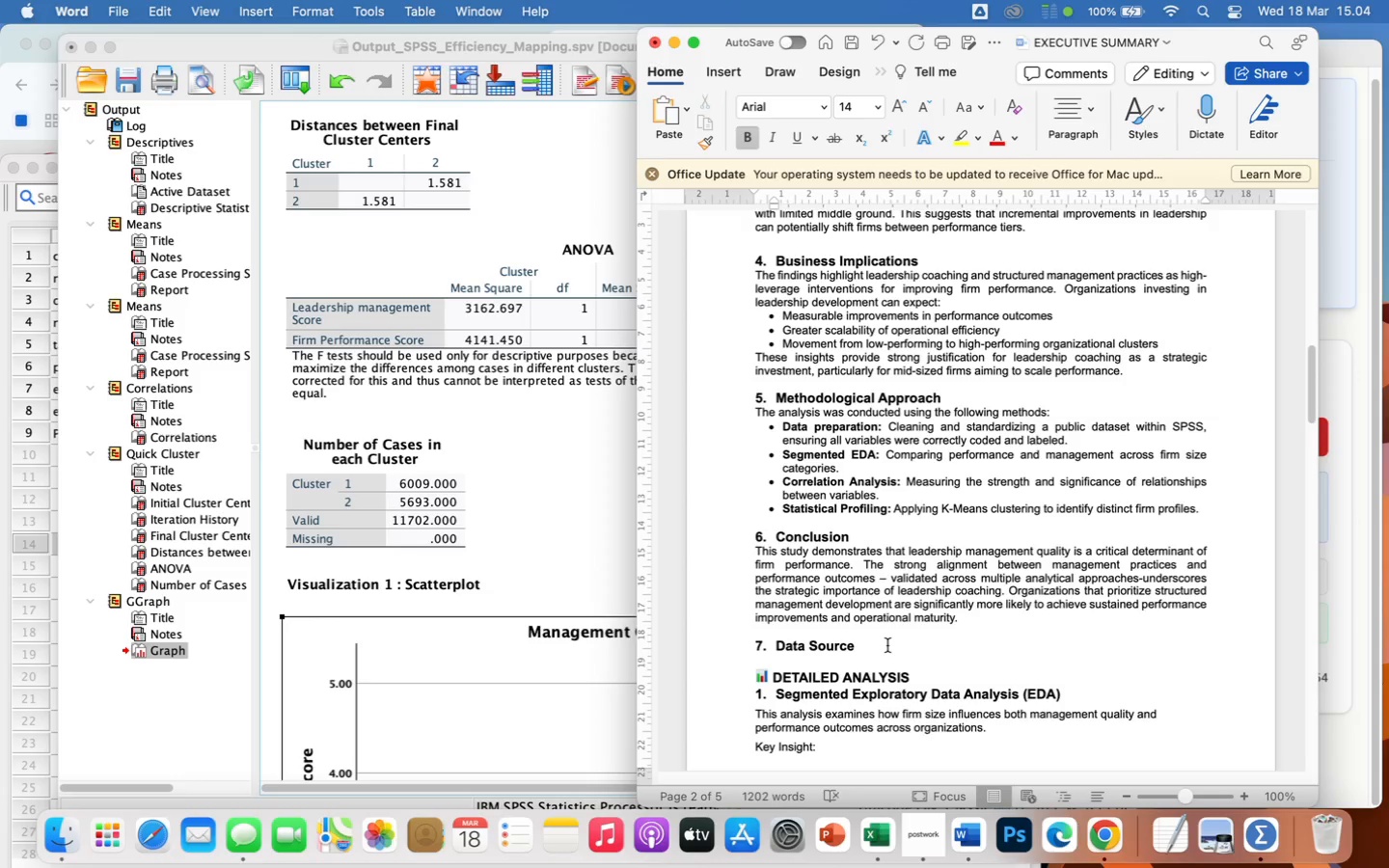 
key(Enter)
 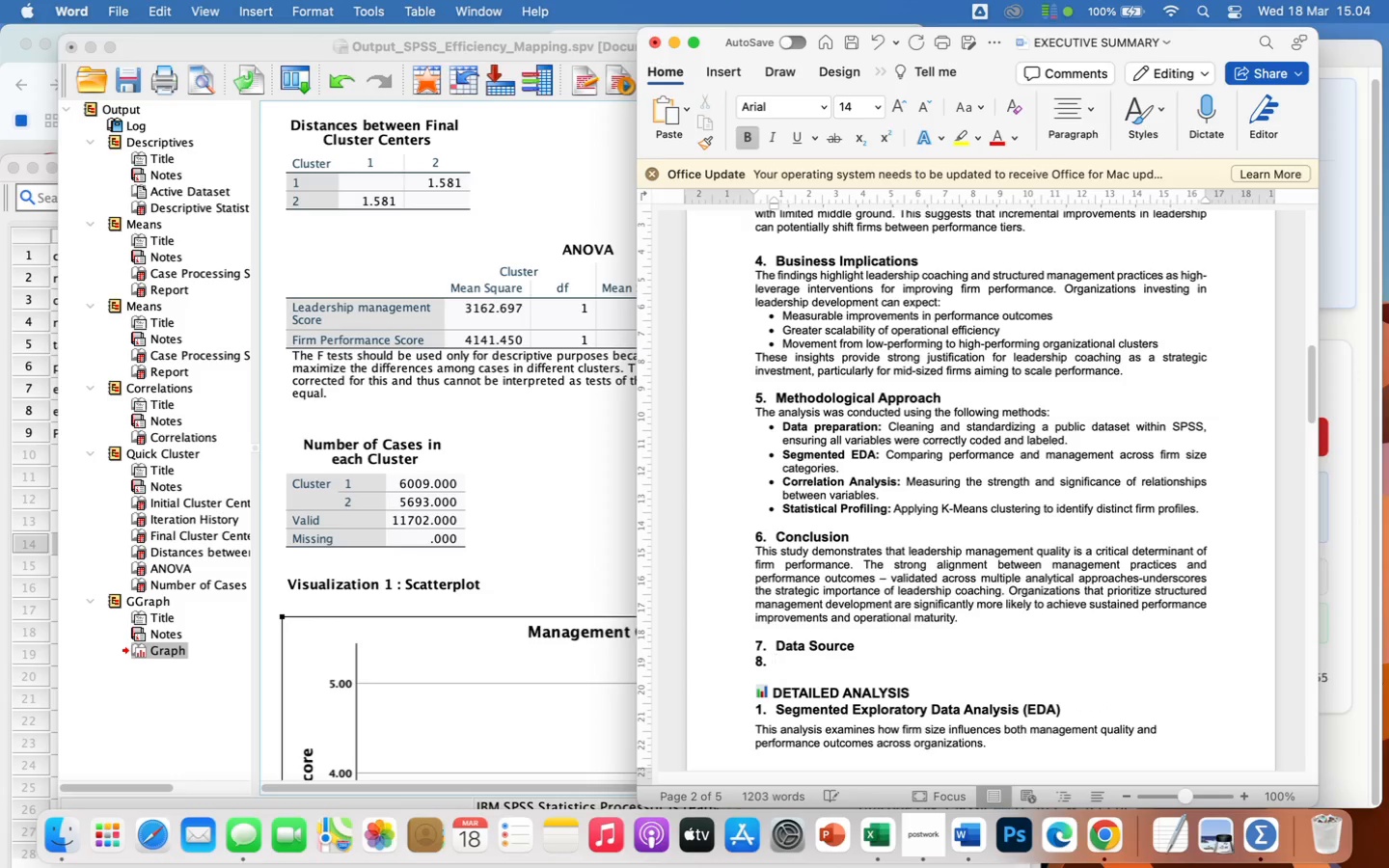 
key(Backspace)
 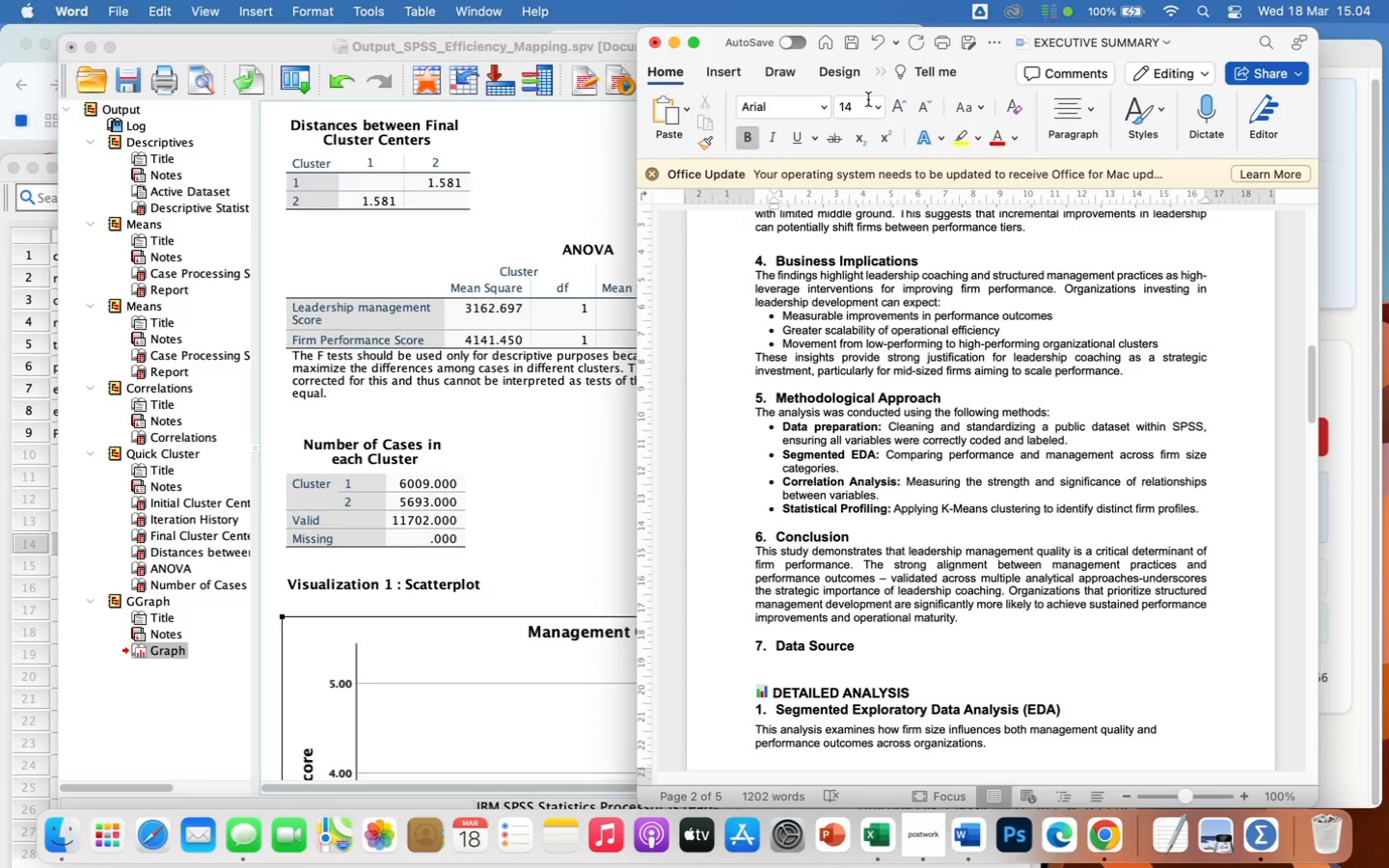 
left_click([875, 103])
 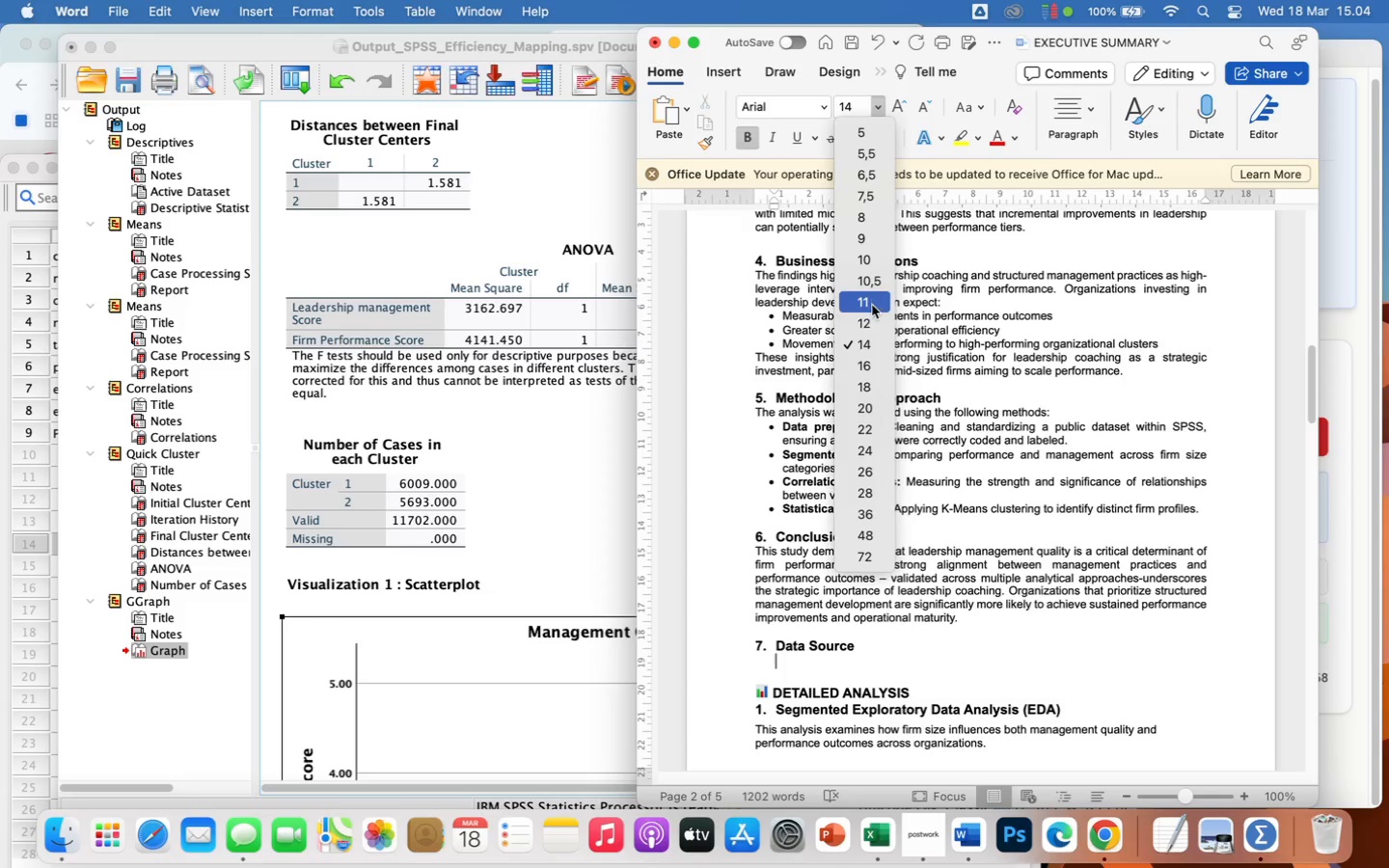 
left_click([872, 317])
 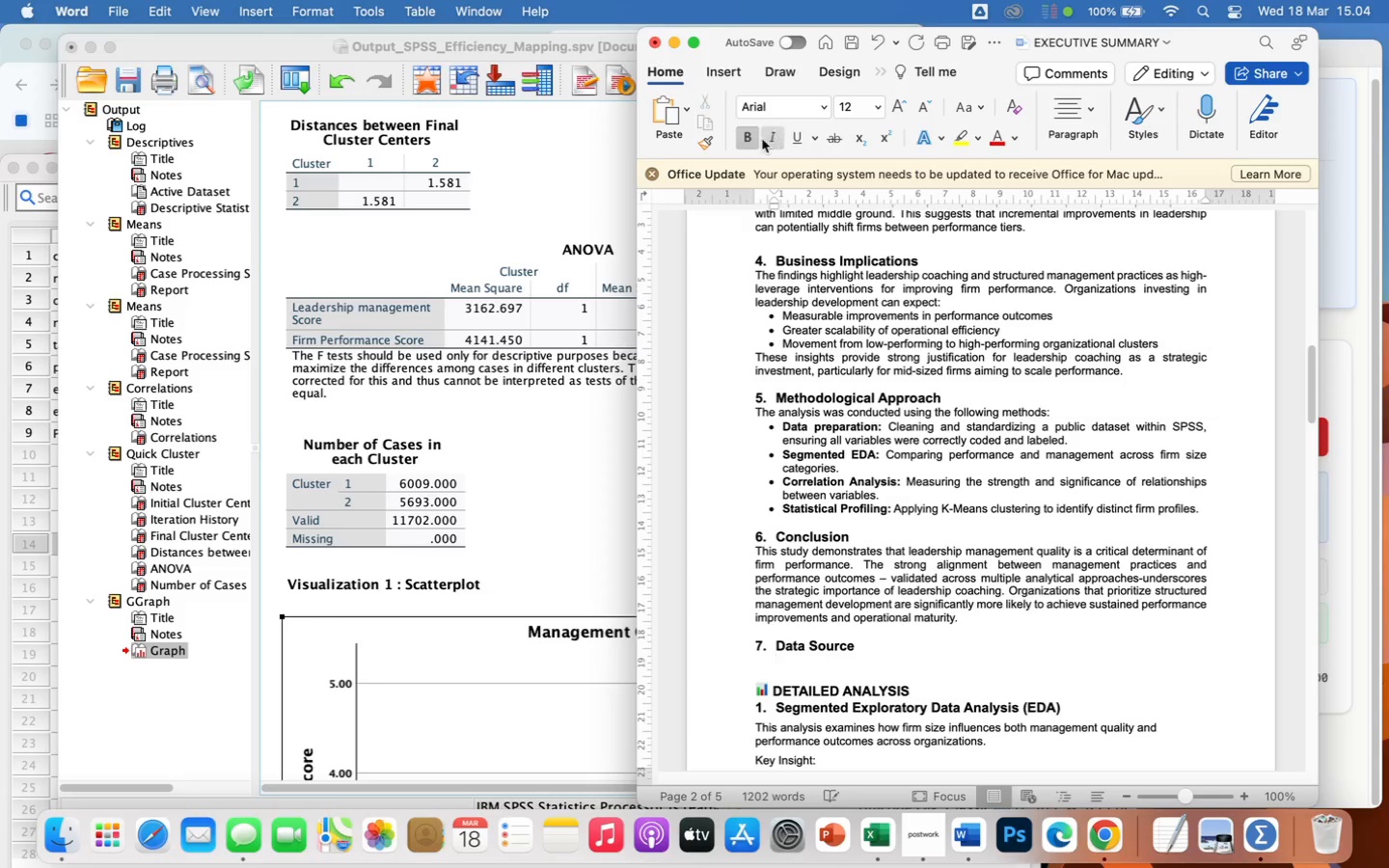 
left_click([750, 139])
 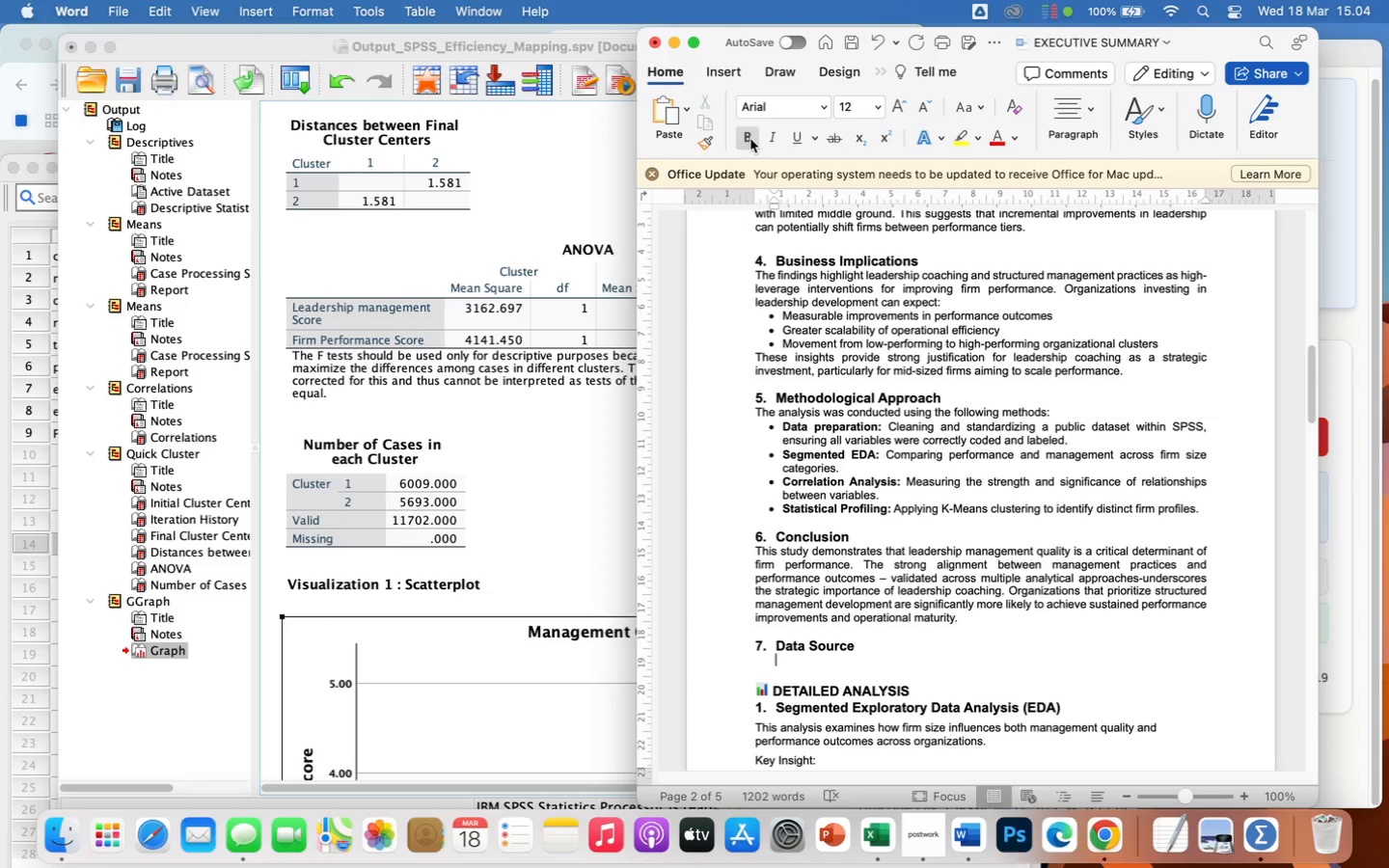 
wait(23.86)
 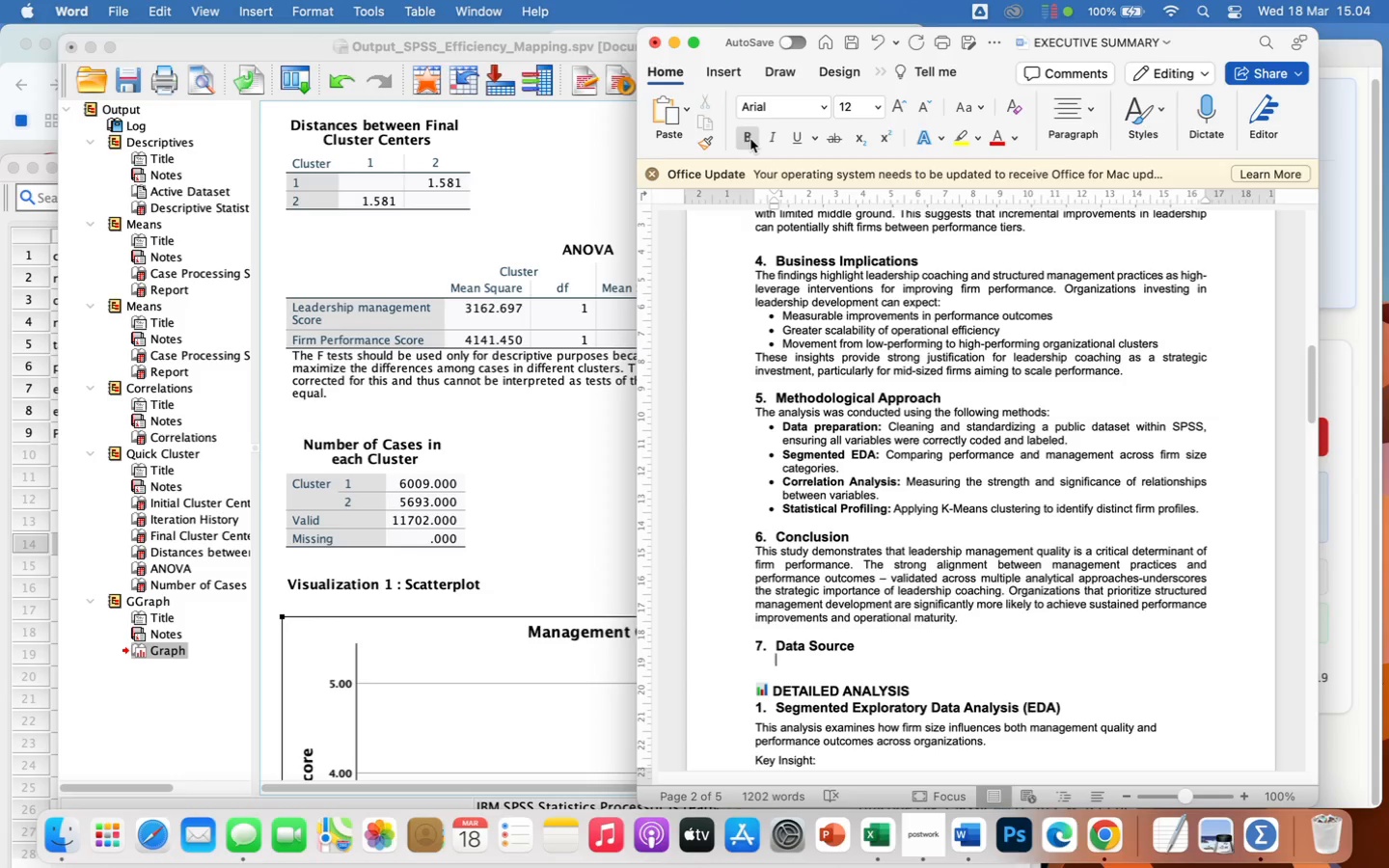 
left_click_drag(start_coordinate=[775, 207], to_coordinate=[754, 214])
 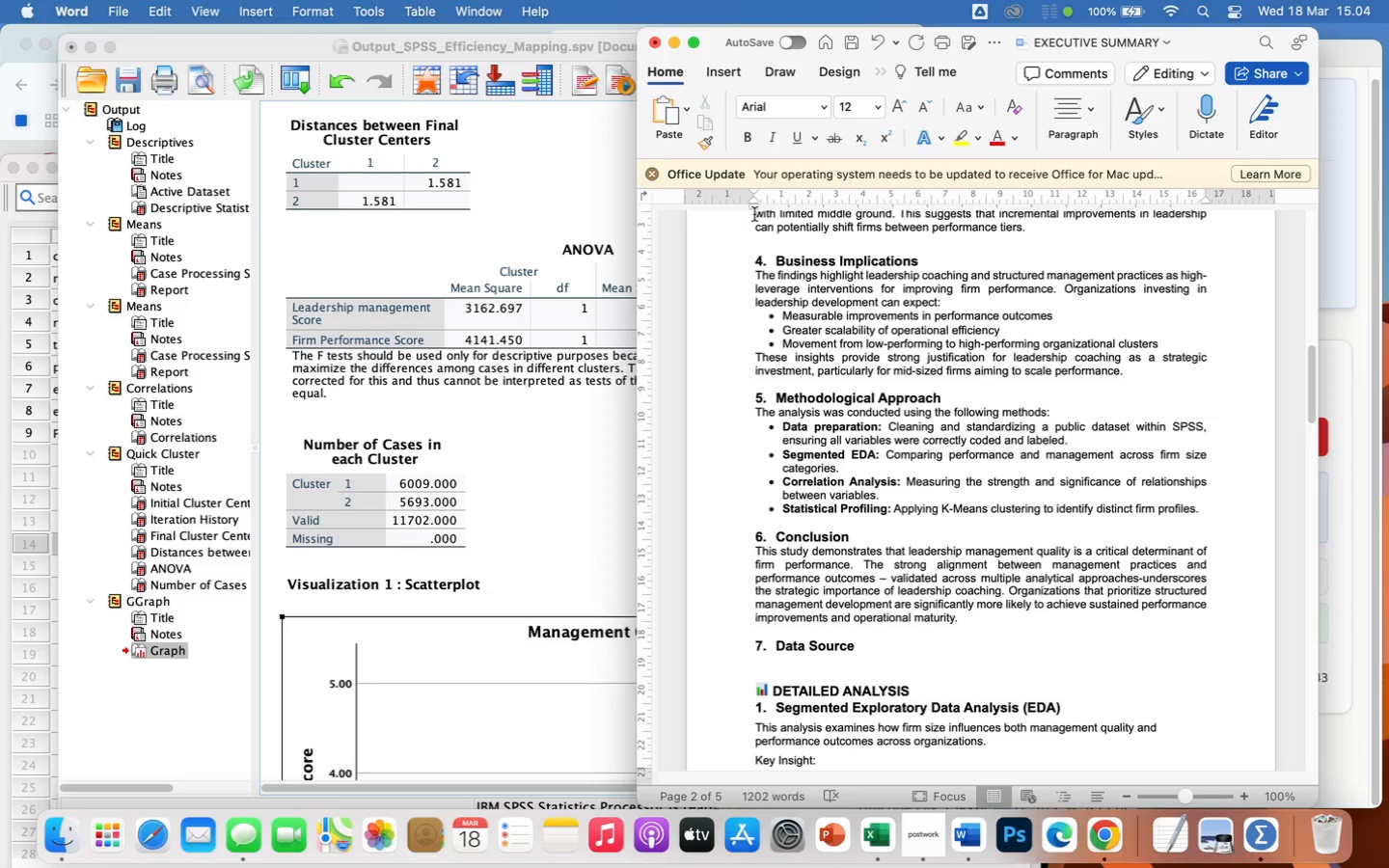 
wait(22.89)
 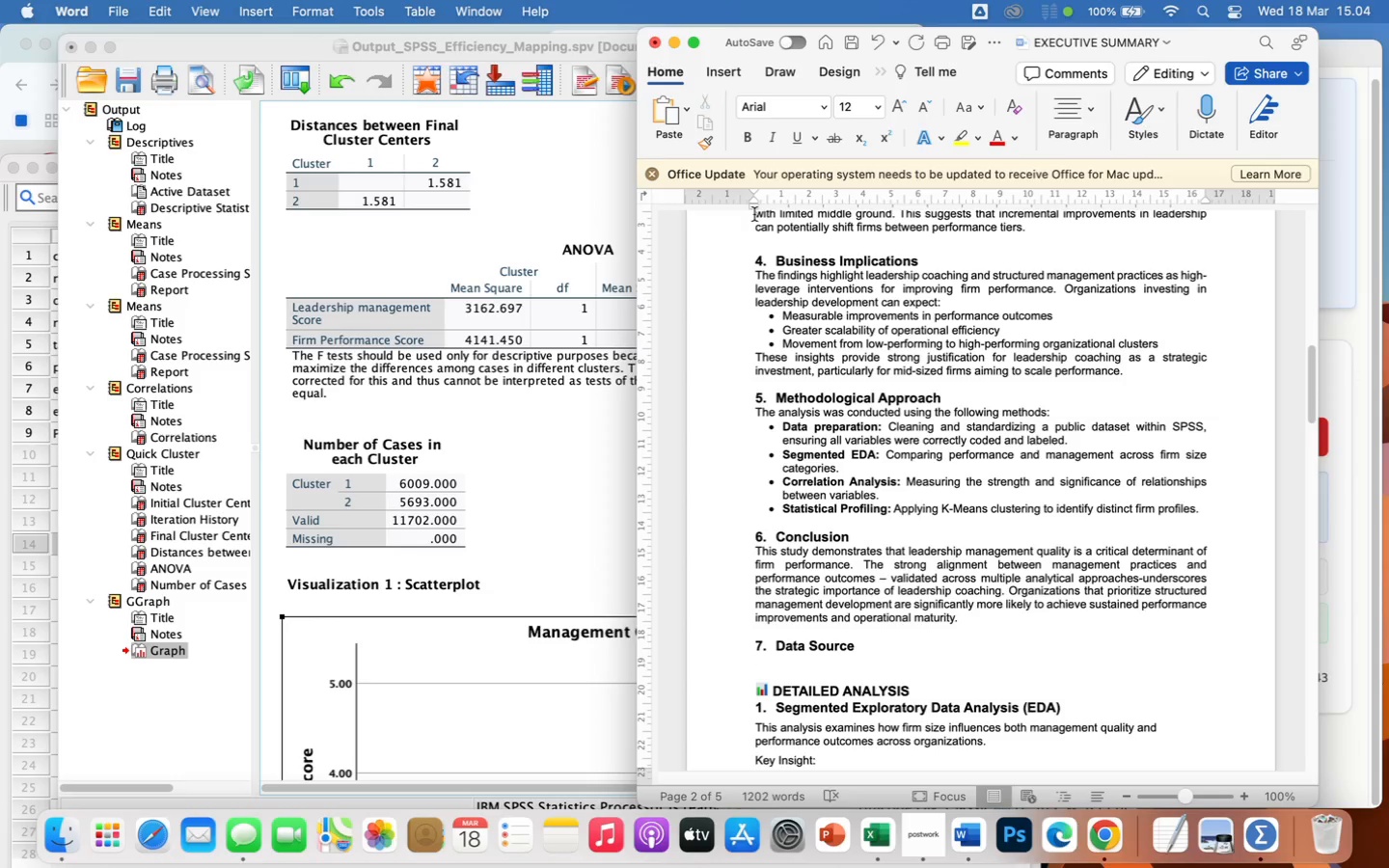 
type(World)
 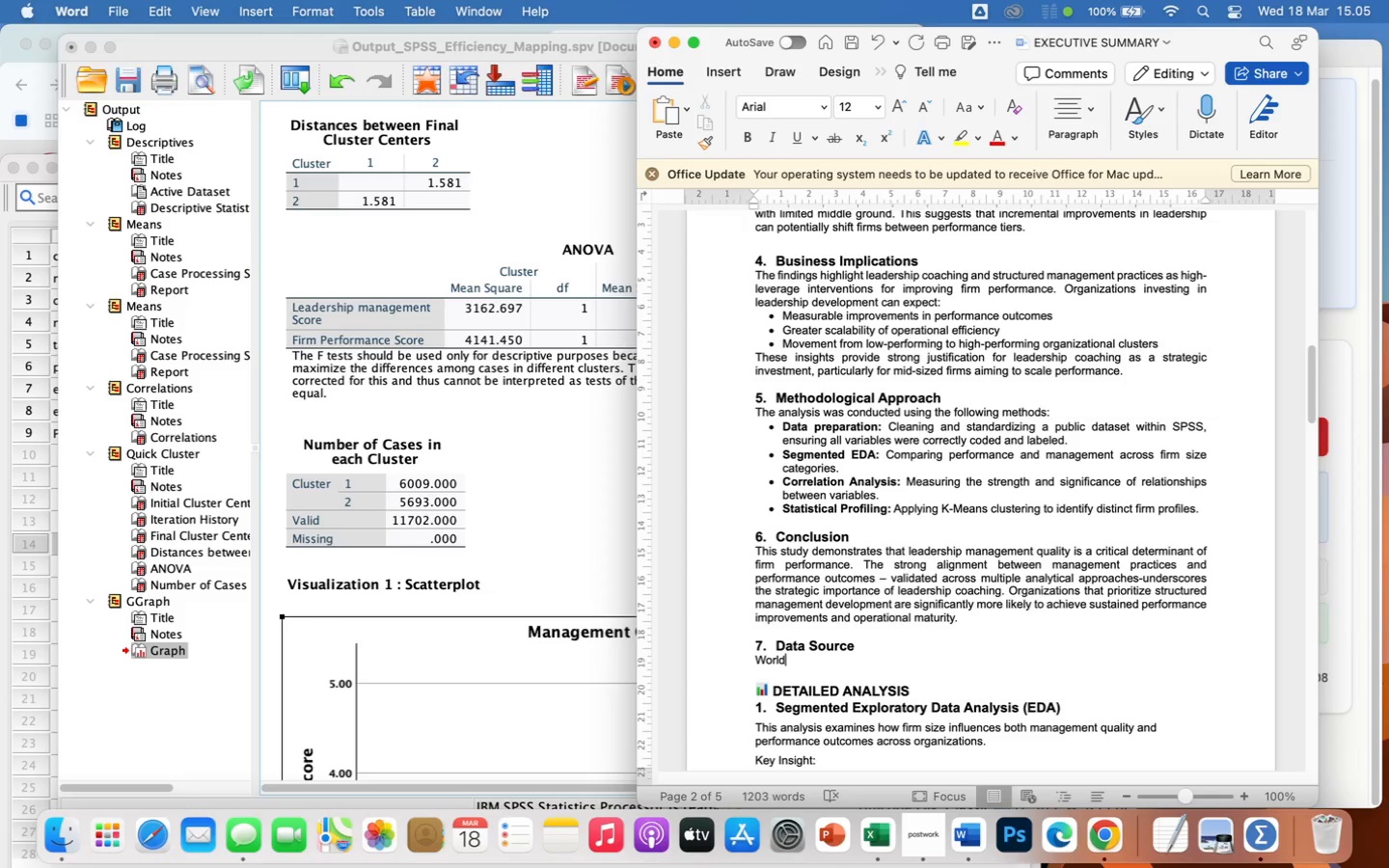 
wait(20.93)
 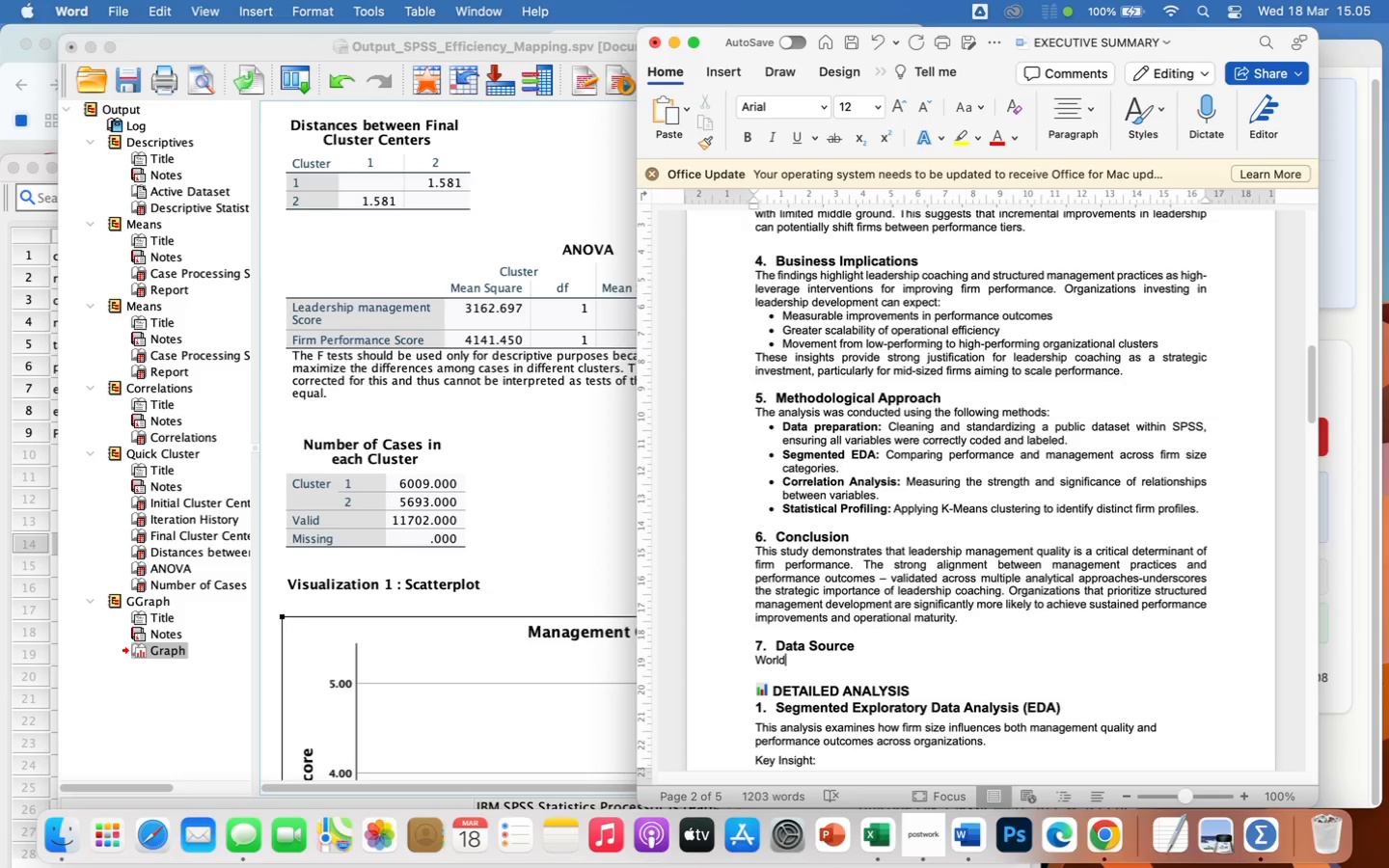 
type( Management Survey (WMS) Dataset Publicly)
 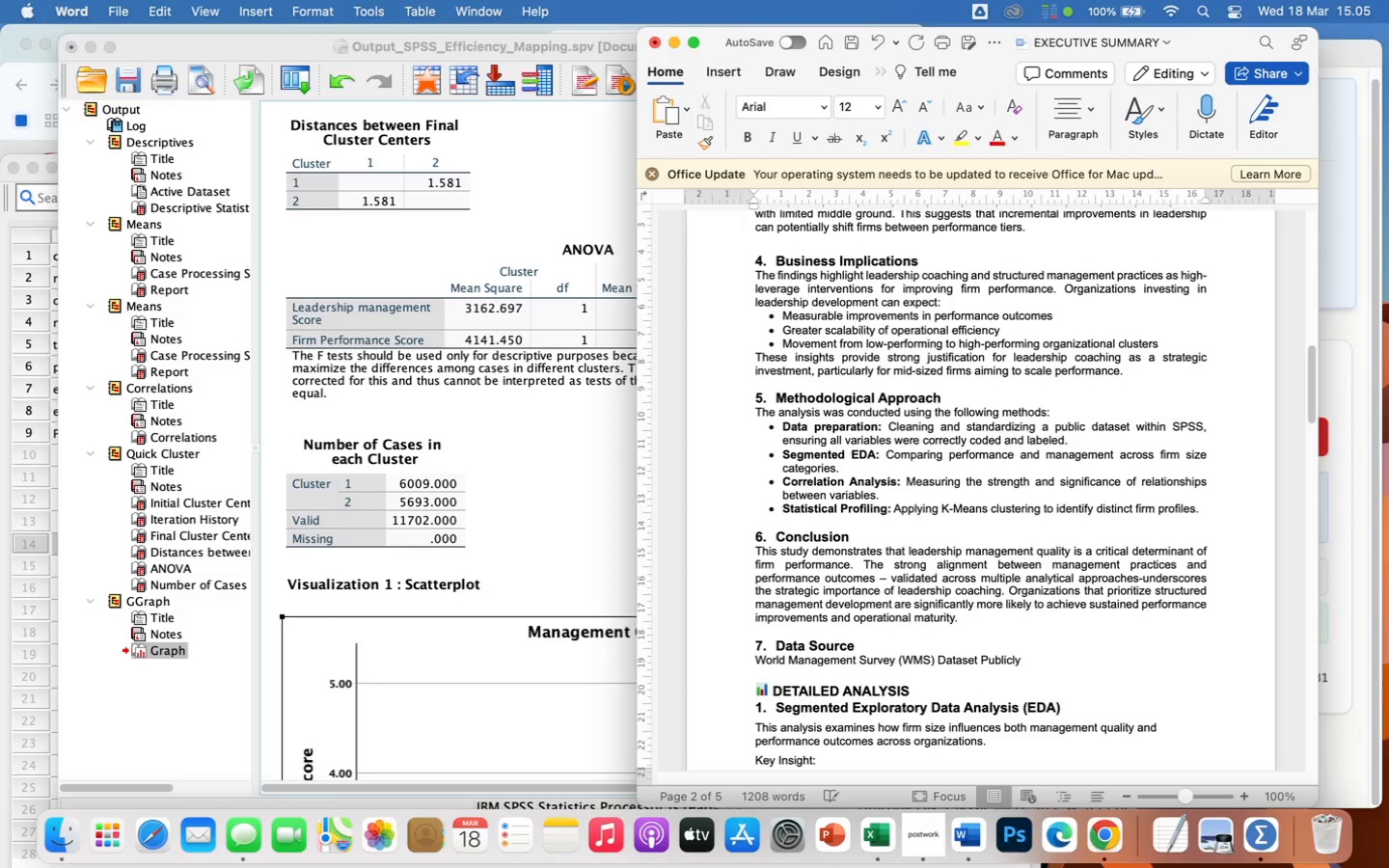 
type( available dataset on global management practices and firm performance.)
 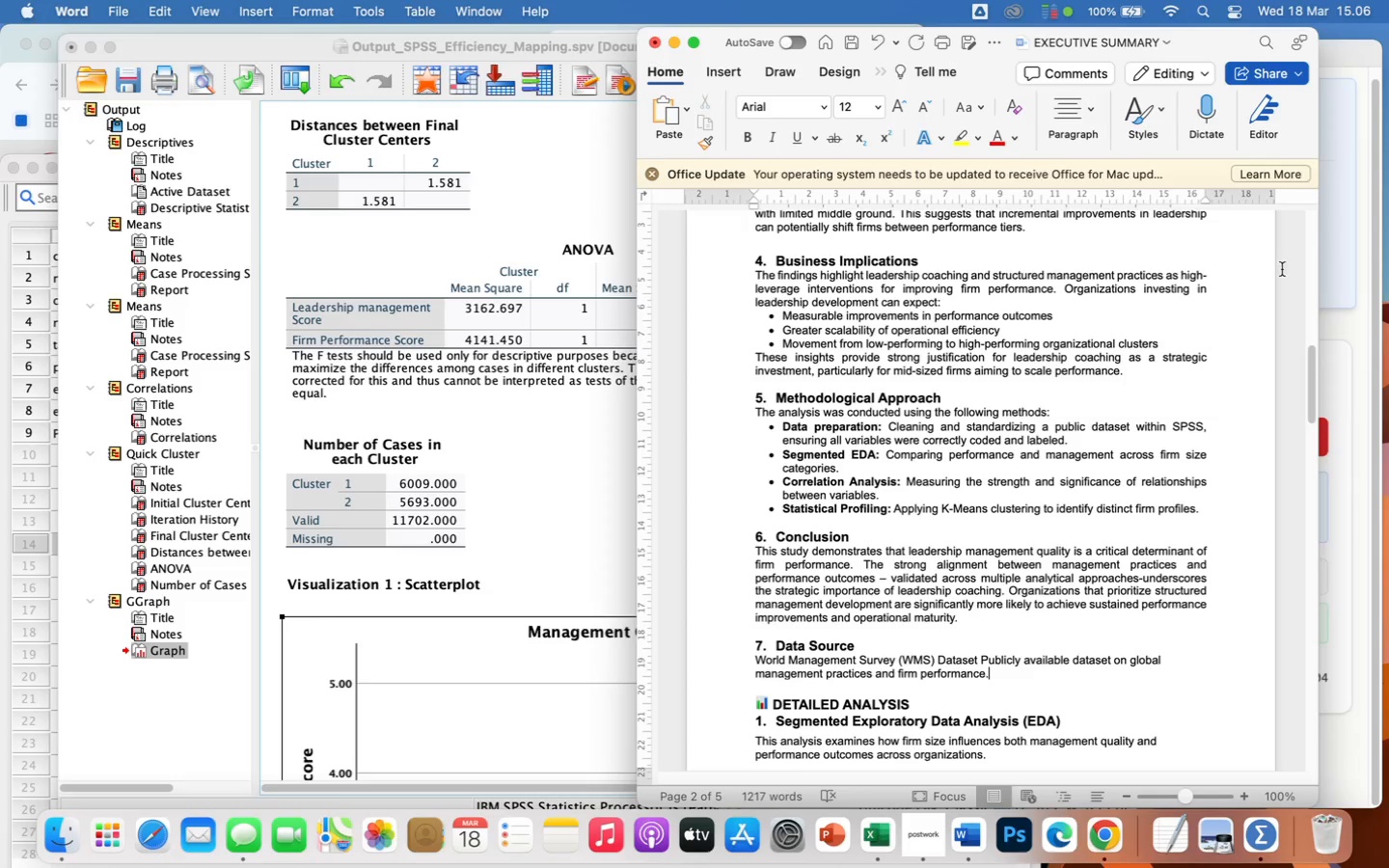 
left_click([1348, 314])